 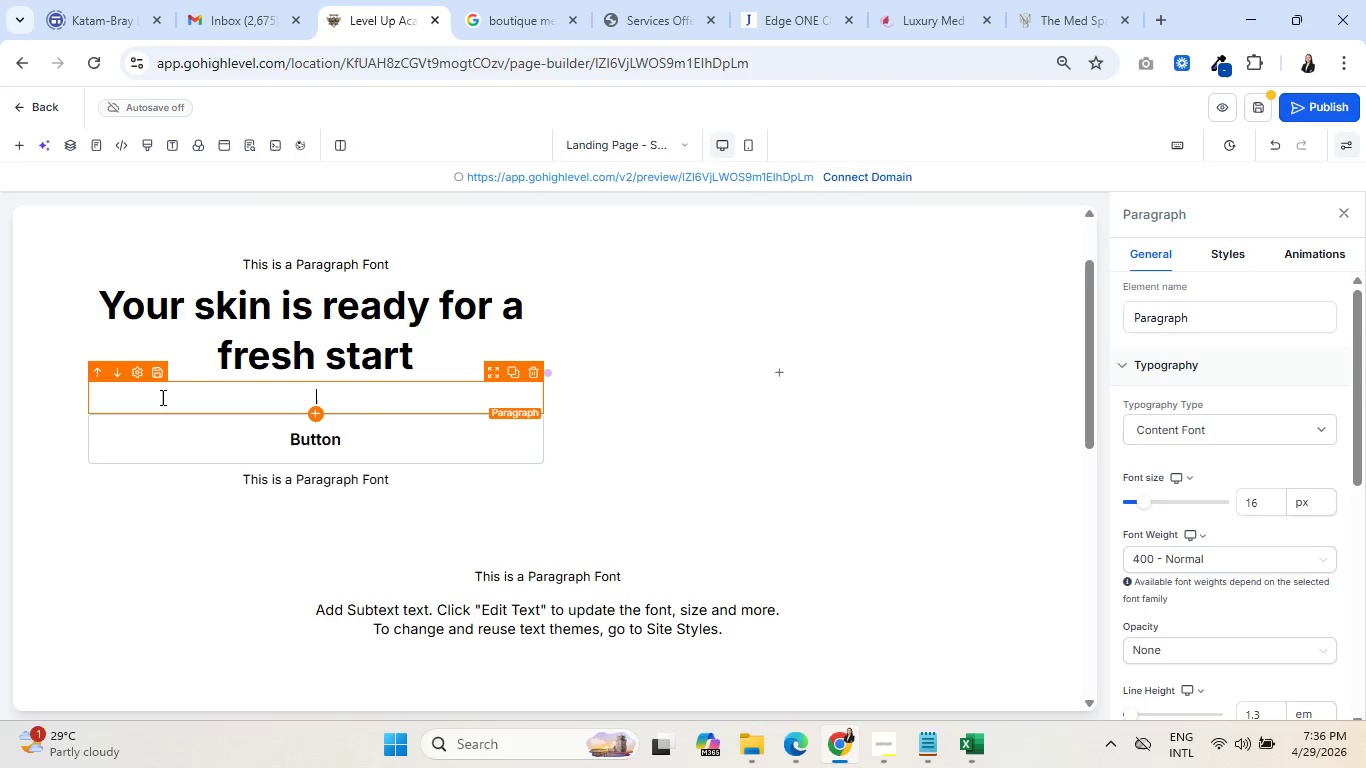 
type(The seasonal R)
key(Backspace)
key(Backspace)
key(Backspace)
key(Backspace)
key(Backspace)
key(Backspace)
key(Backspace)
key(Backspace)
key(Backspace)
key(Backspace)
type(Seasonal Reset Membership)
 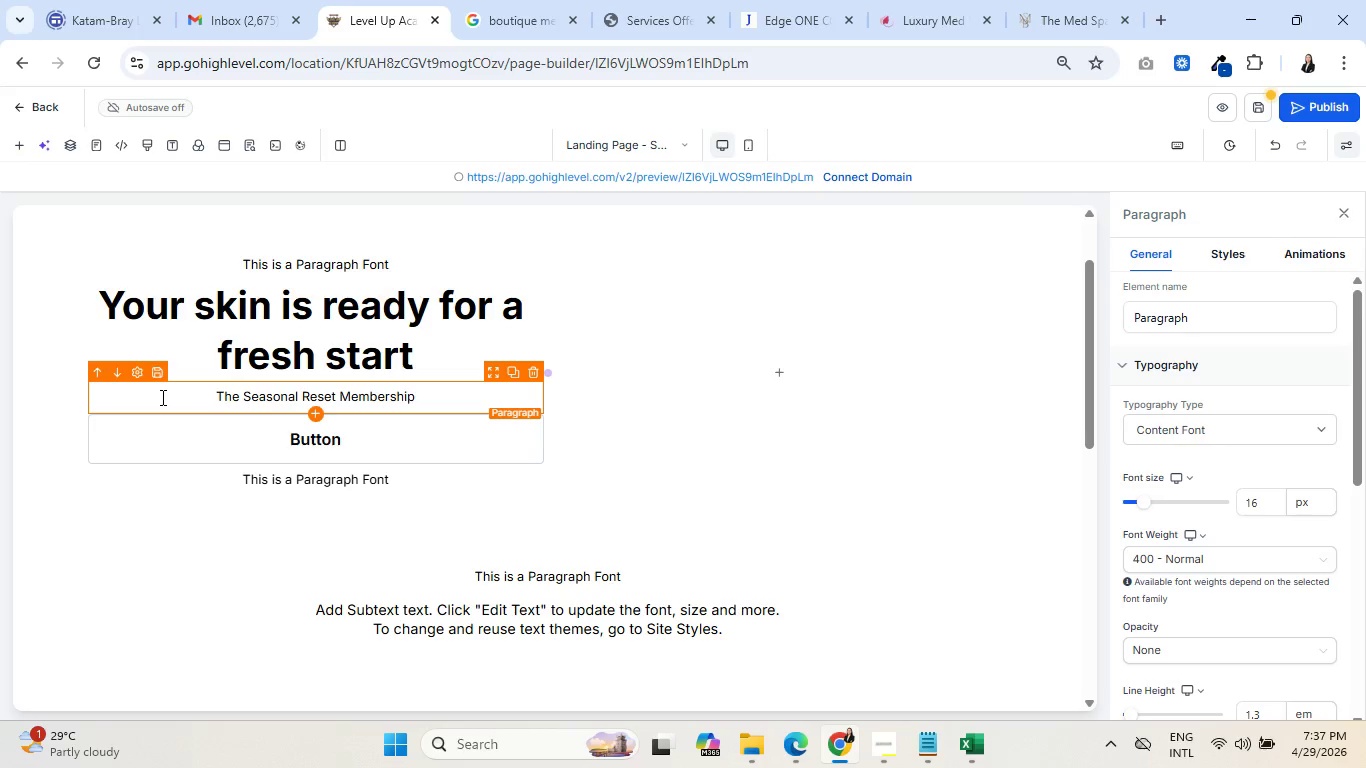 
wait(5.06)
 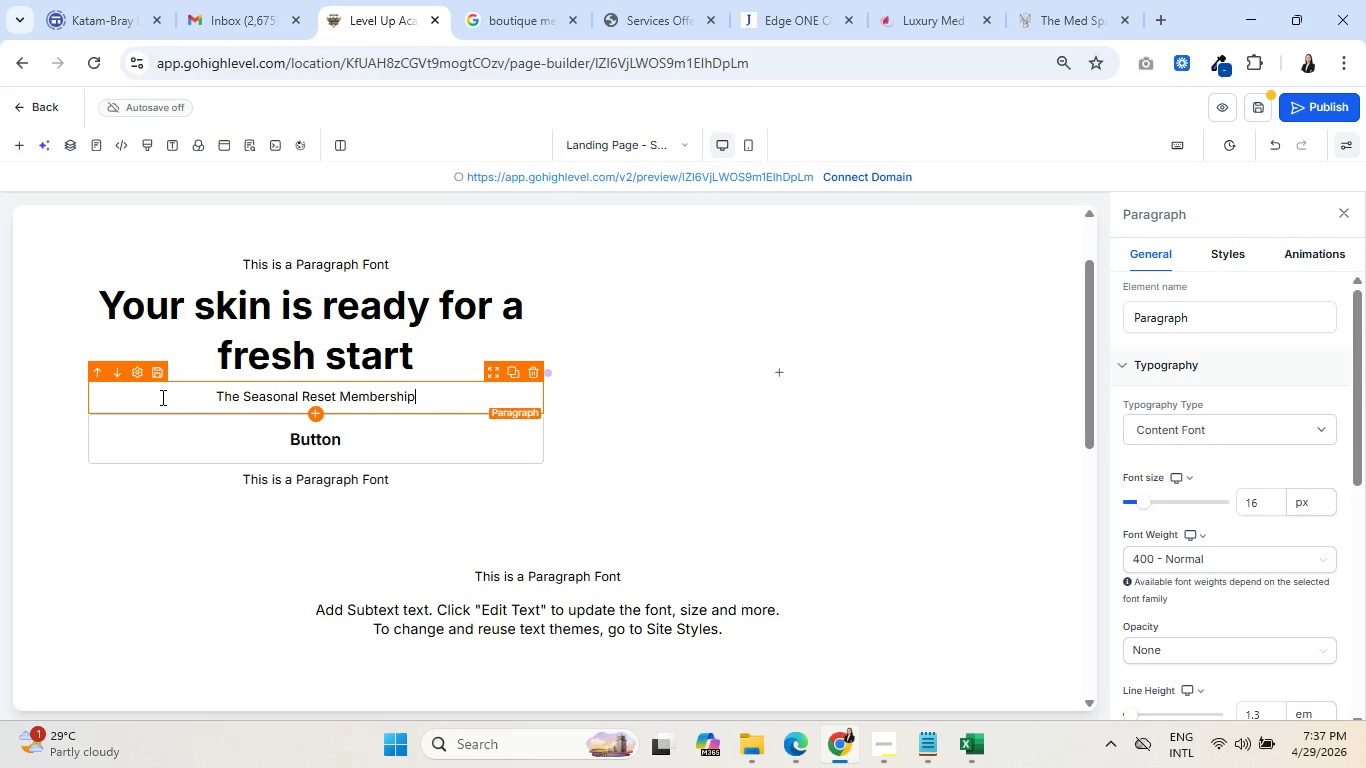 
key(Space)
 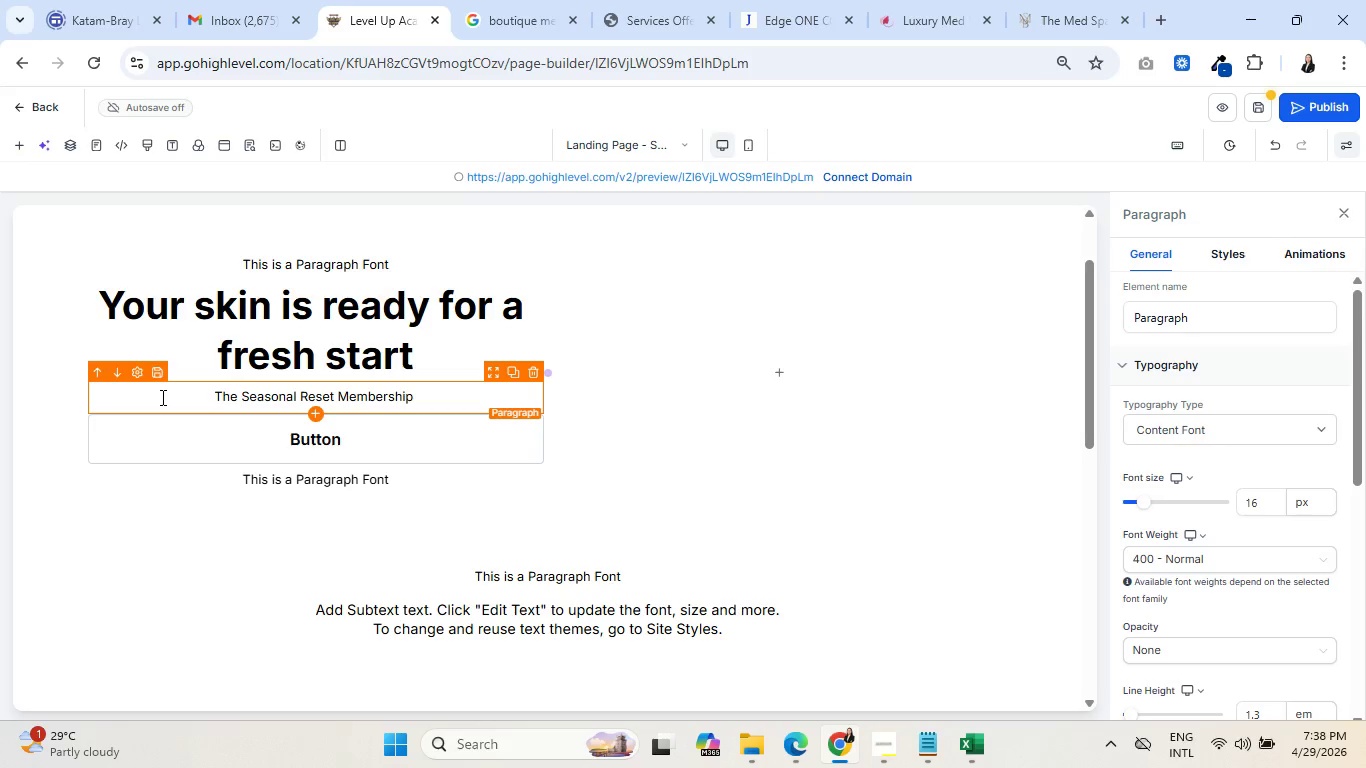 
wait(73.67)
 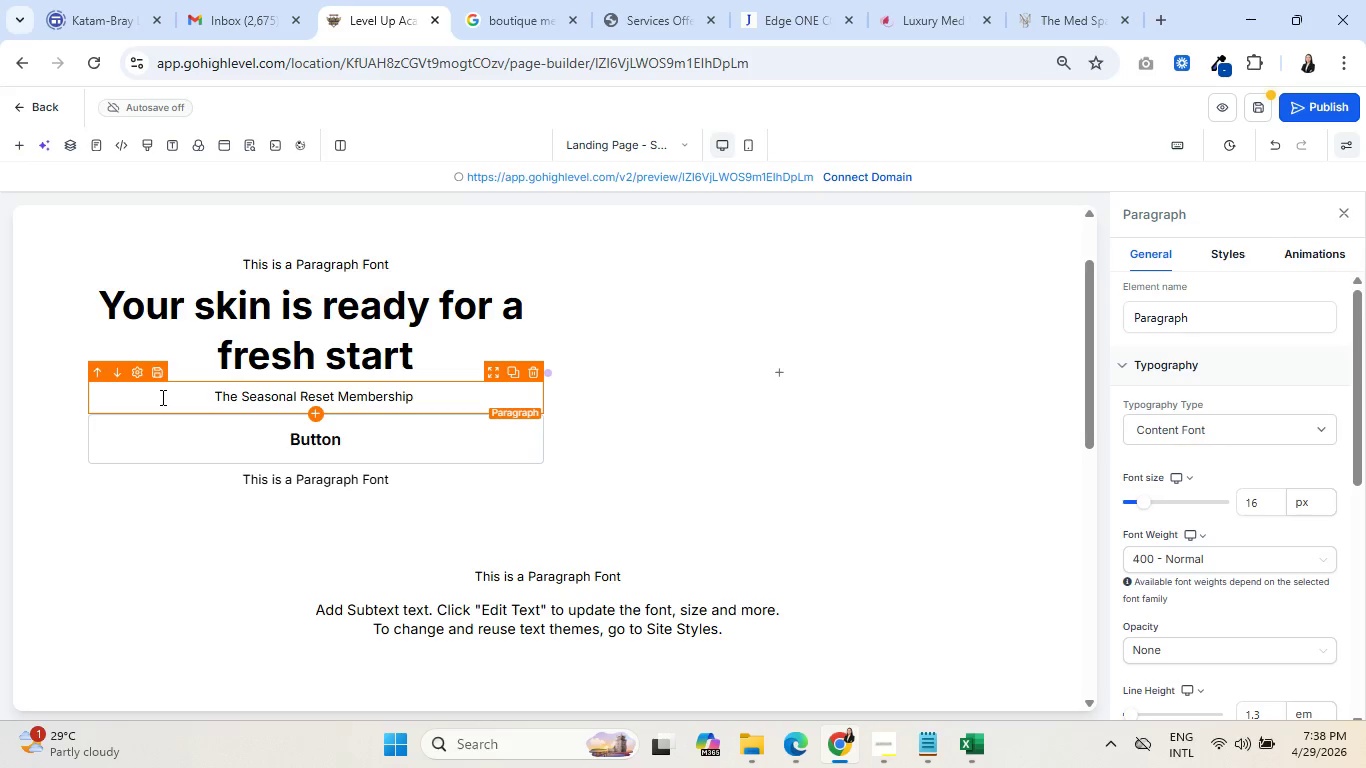 
type(allows you)
 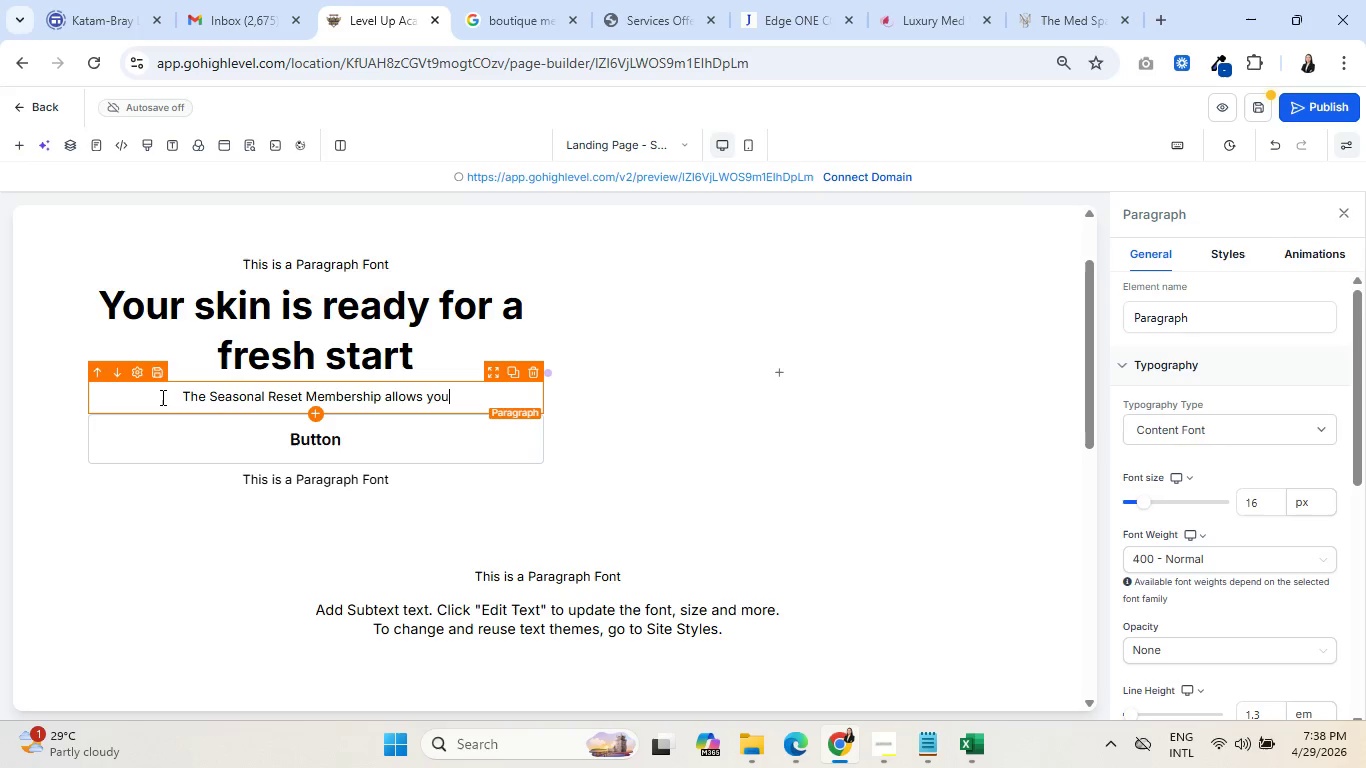 
wait(7.27)
 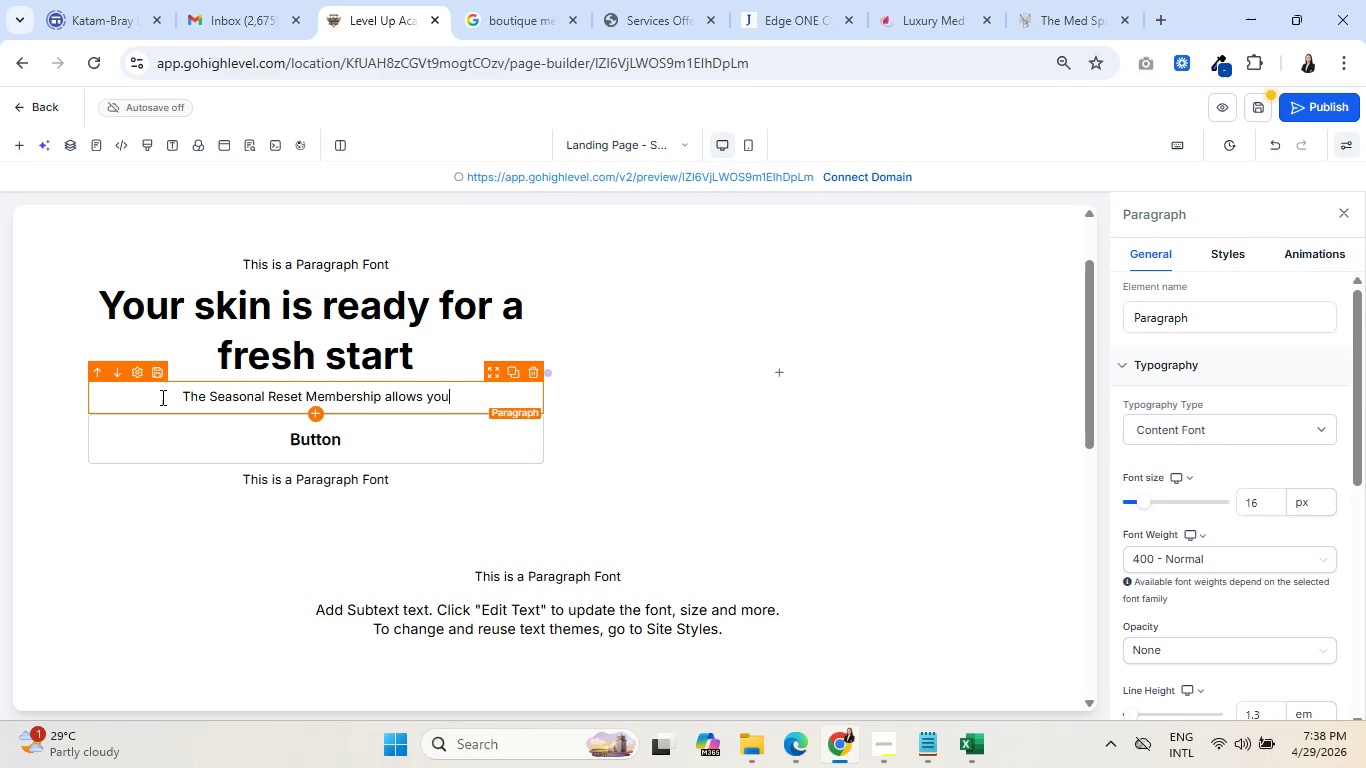 
type( monthly treatments)
 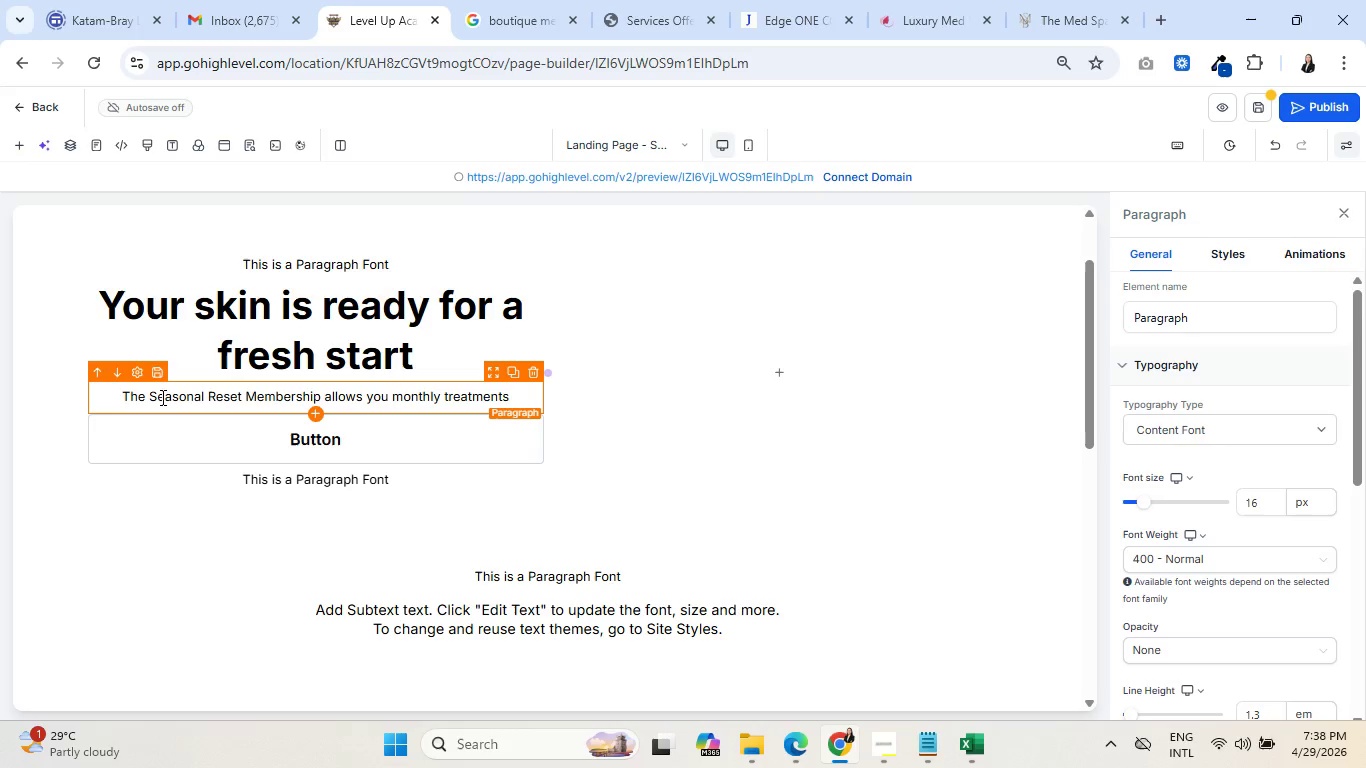 
key(Comma)
 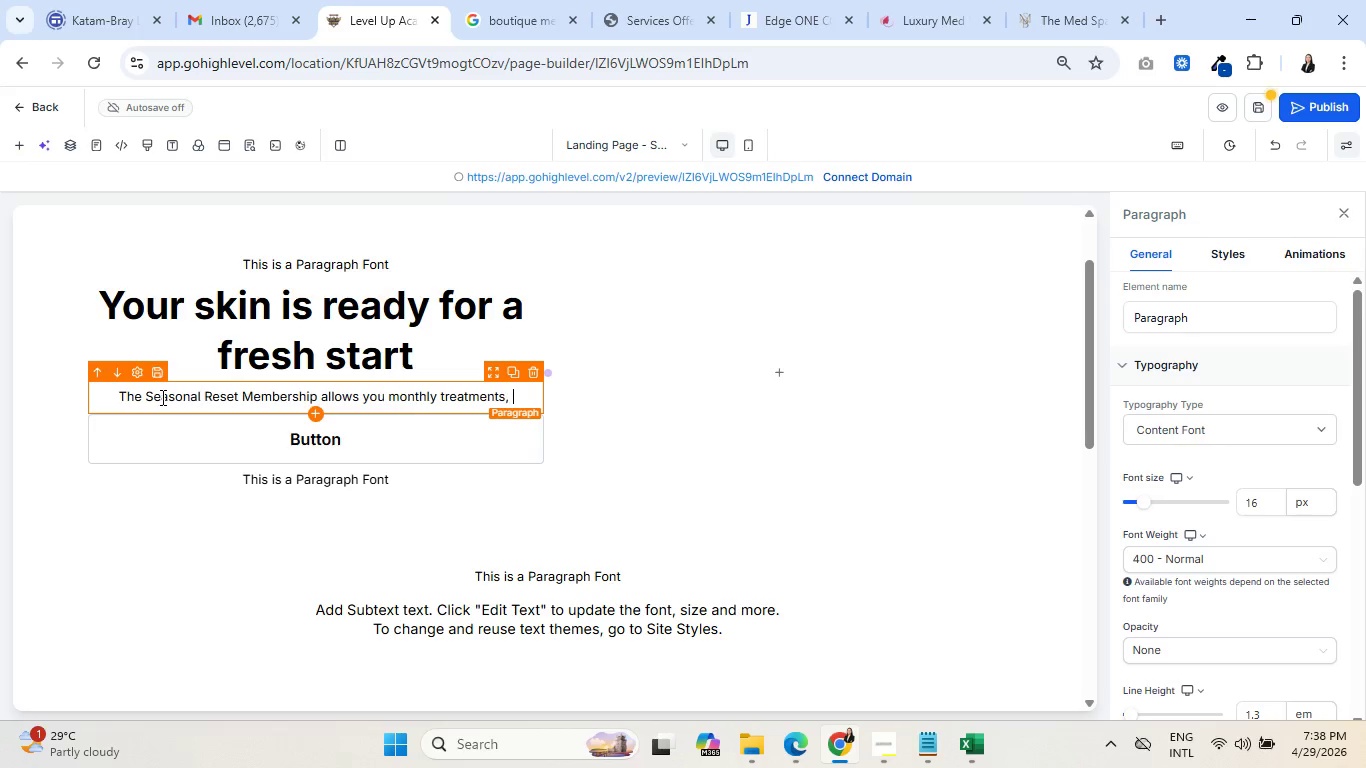 
key(Space)
 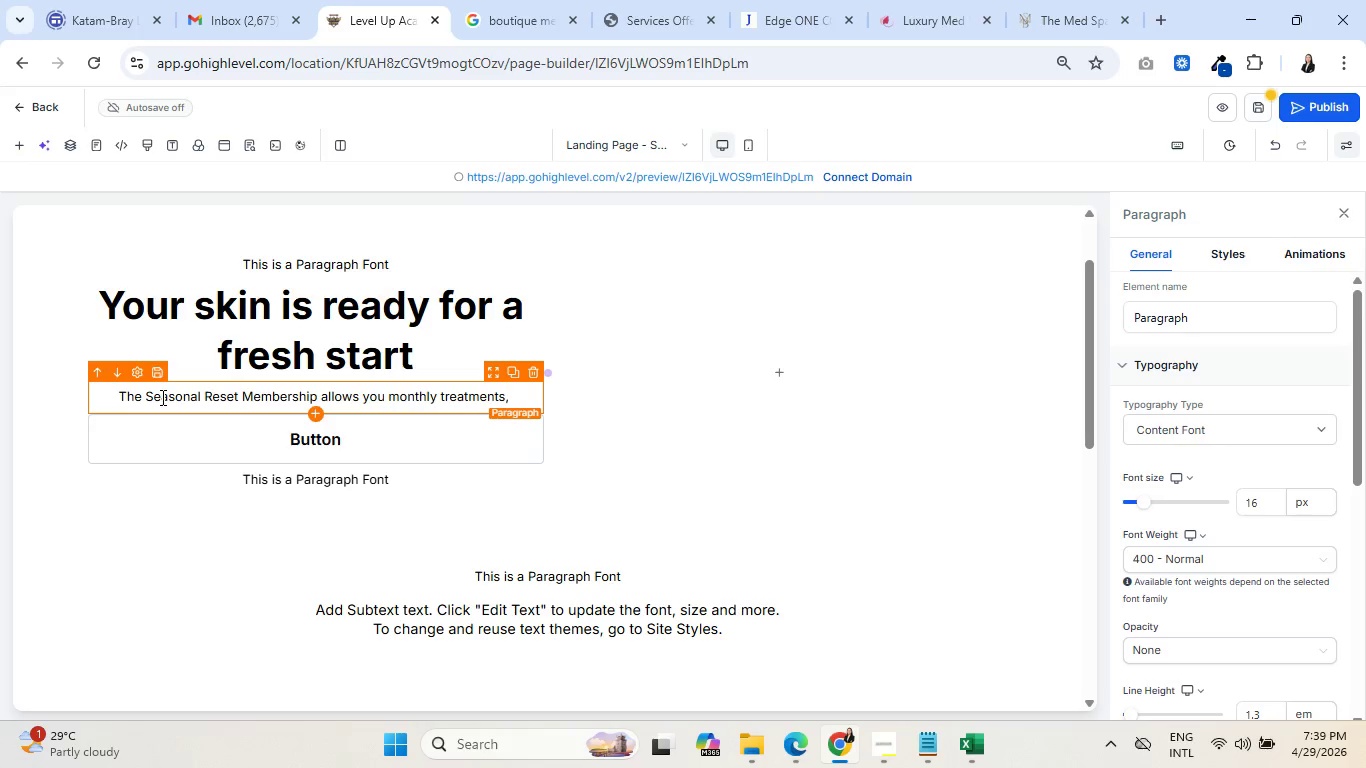 
wait(11.95)
 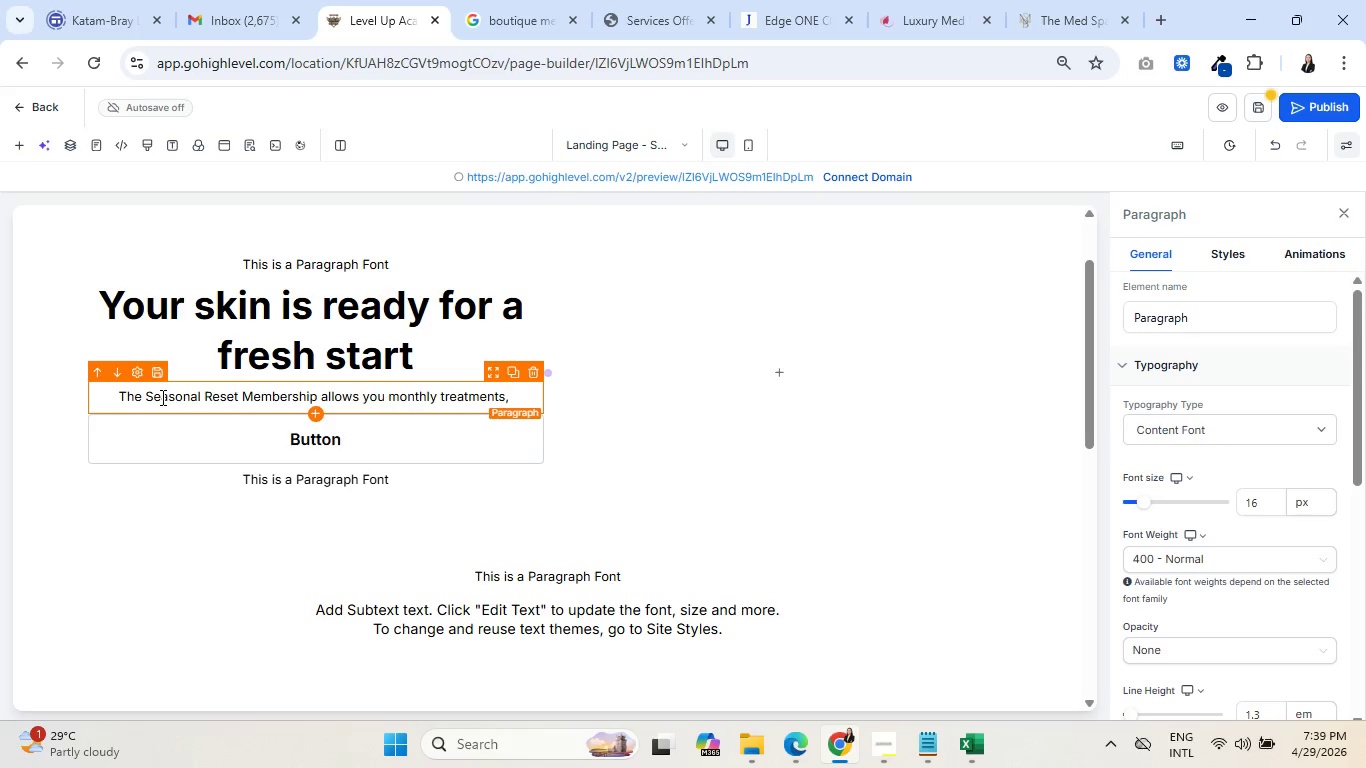 
type(priority access and)
 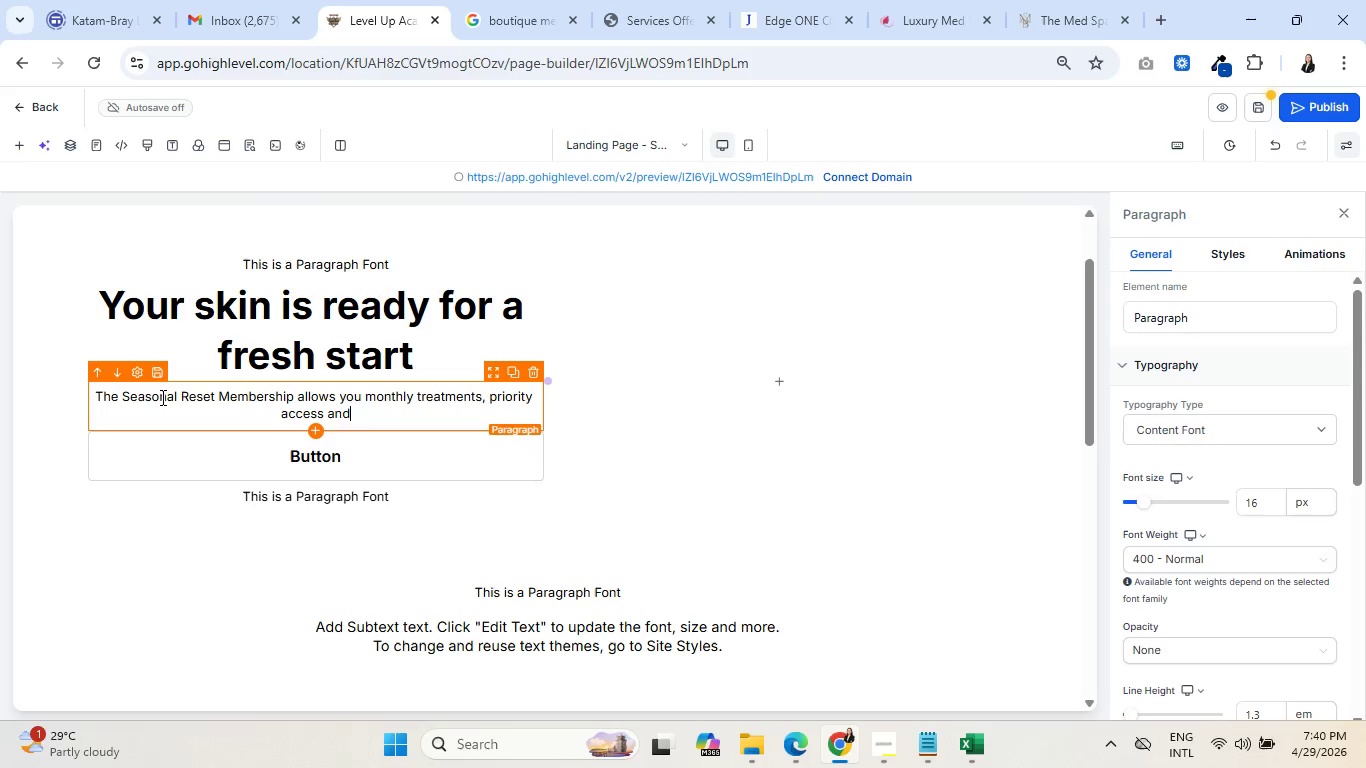 
wait(64.86)
 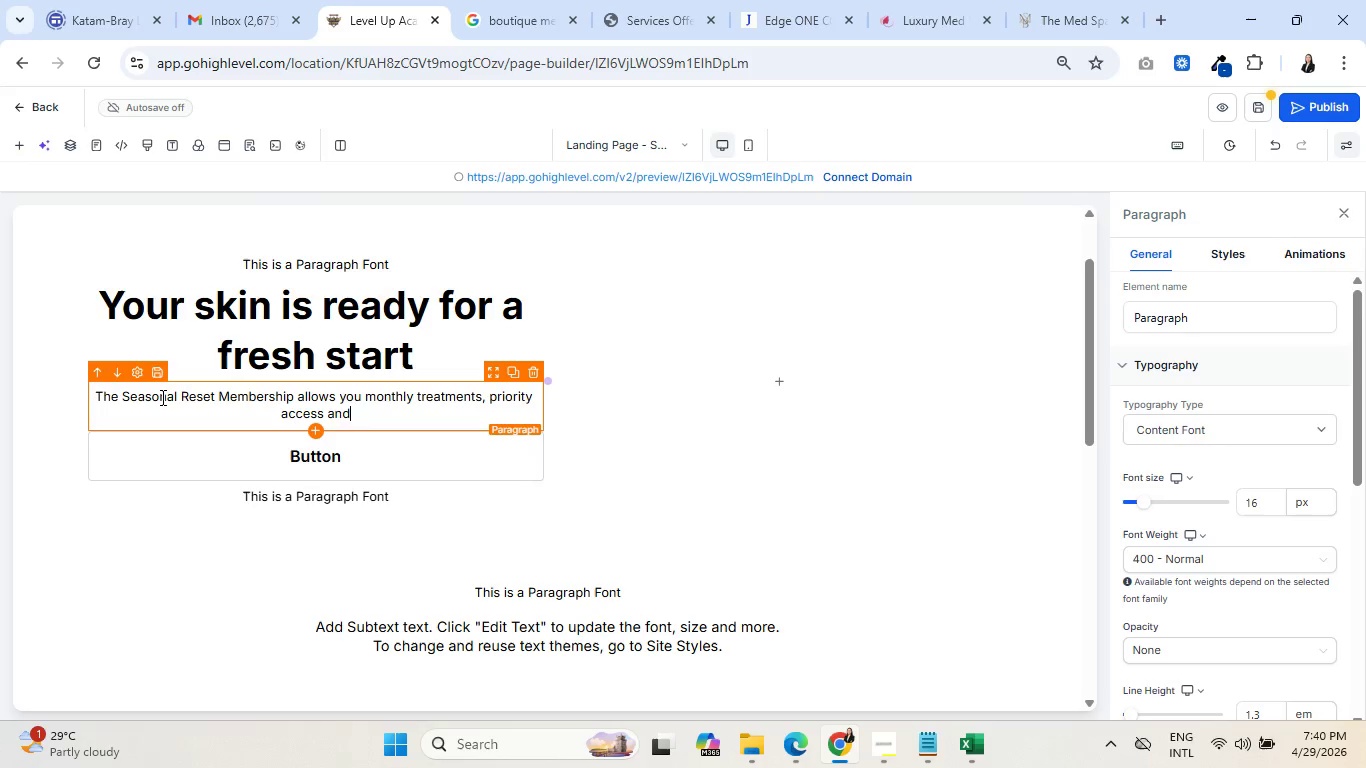 
left_click([879, 752])